 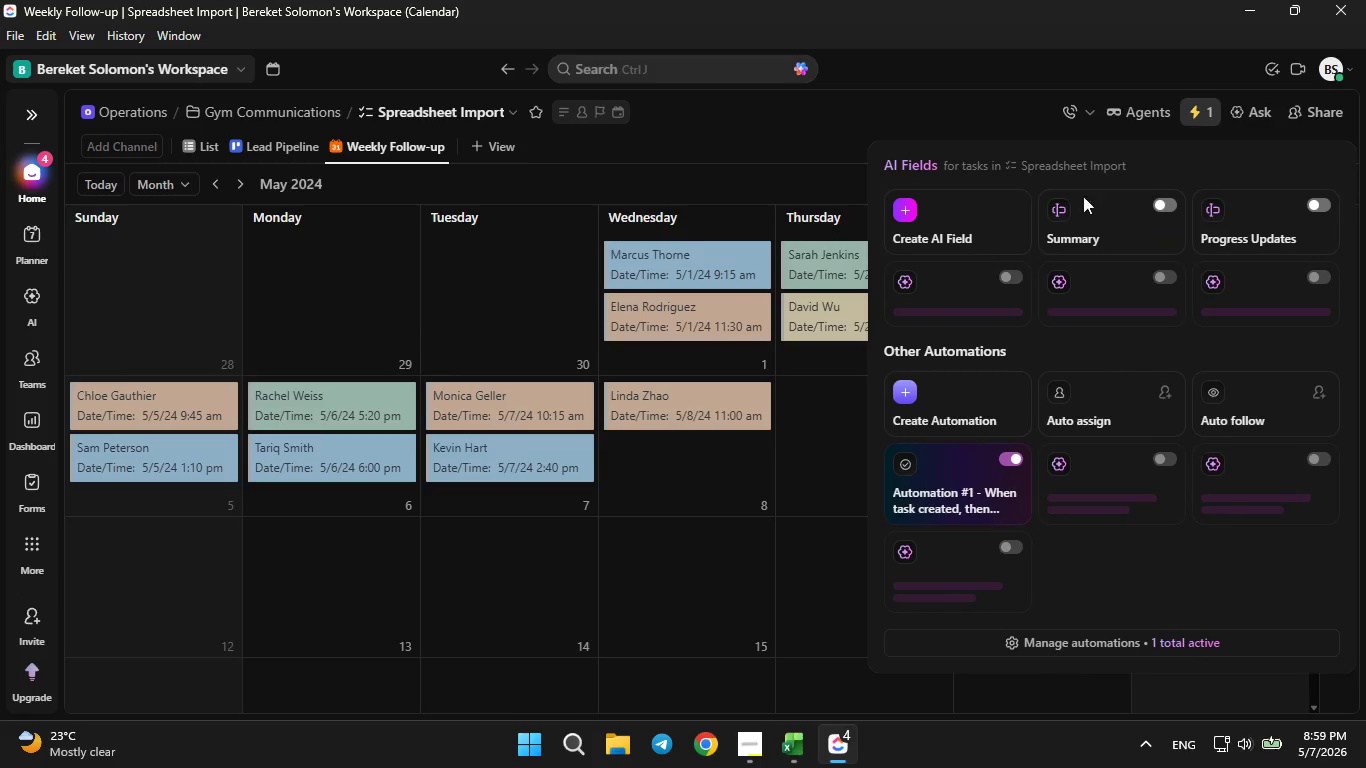 
left_click([951, 500])
 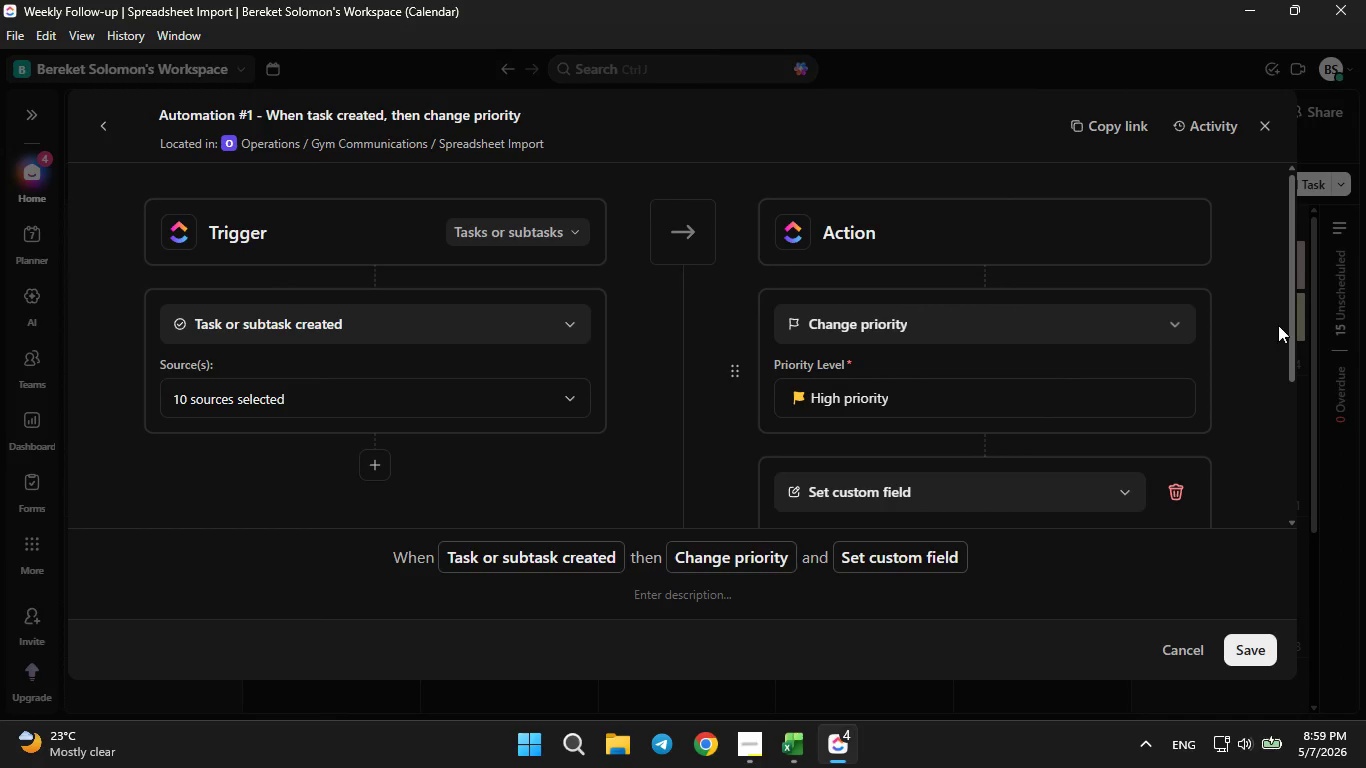 
wait(5.03)
 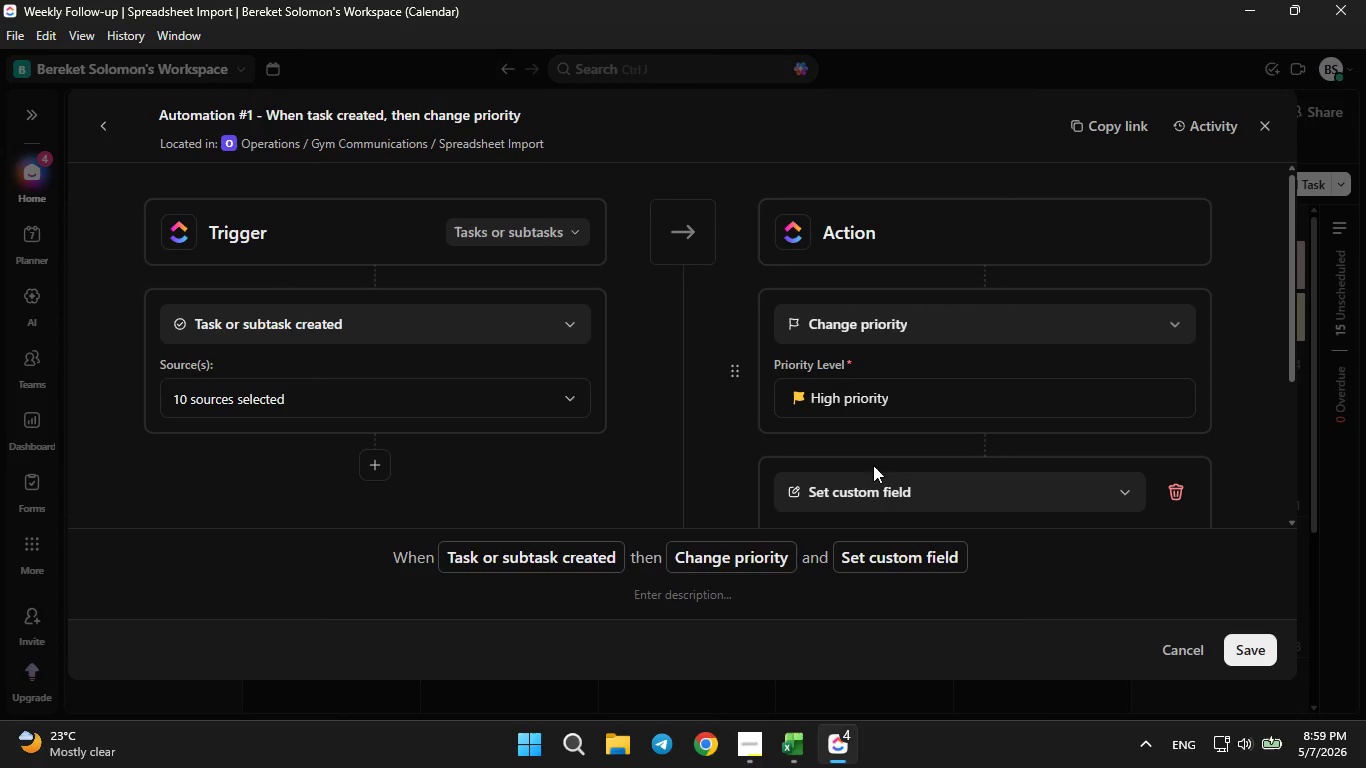 
left_click_drag(start_coordinate=[1294, 343], to_coordinate=[1301, 377])
 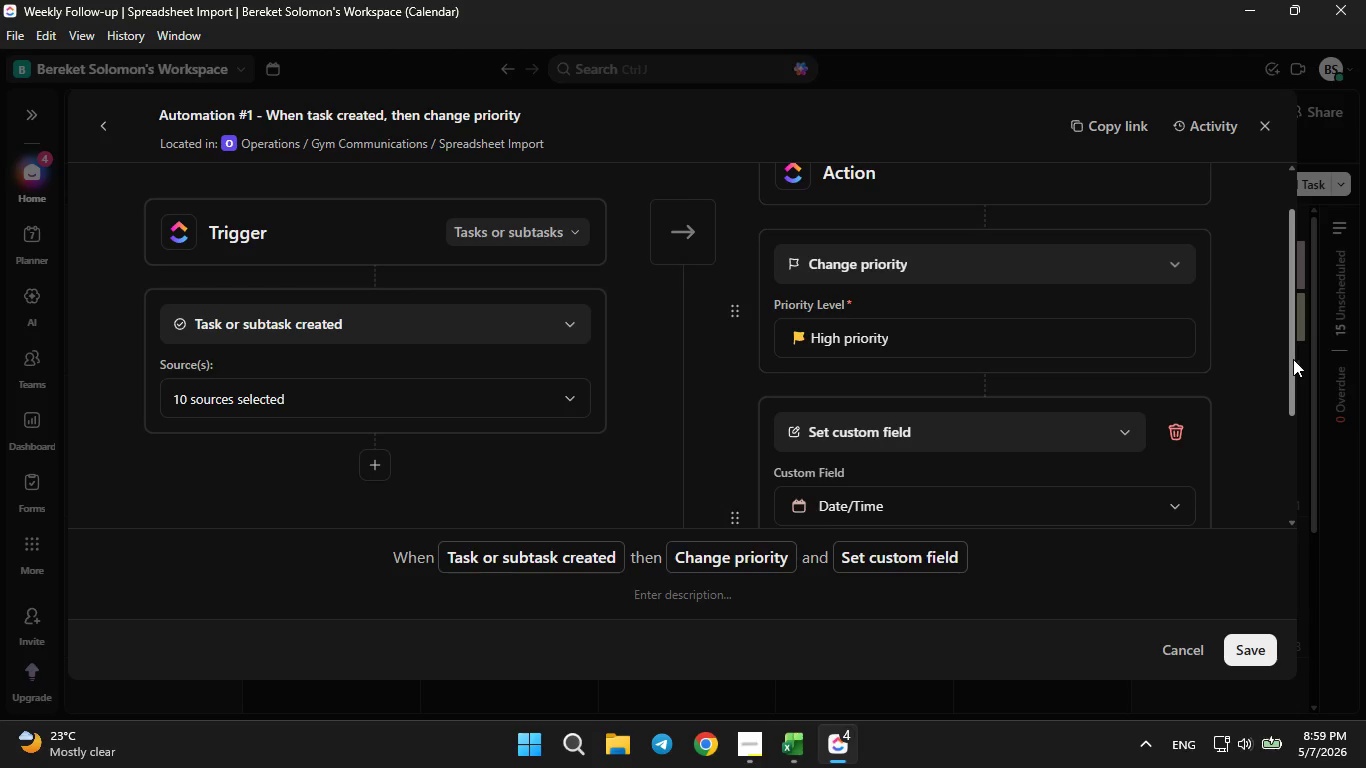 
key(PrintScreen)
 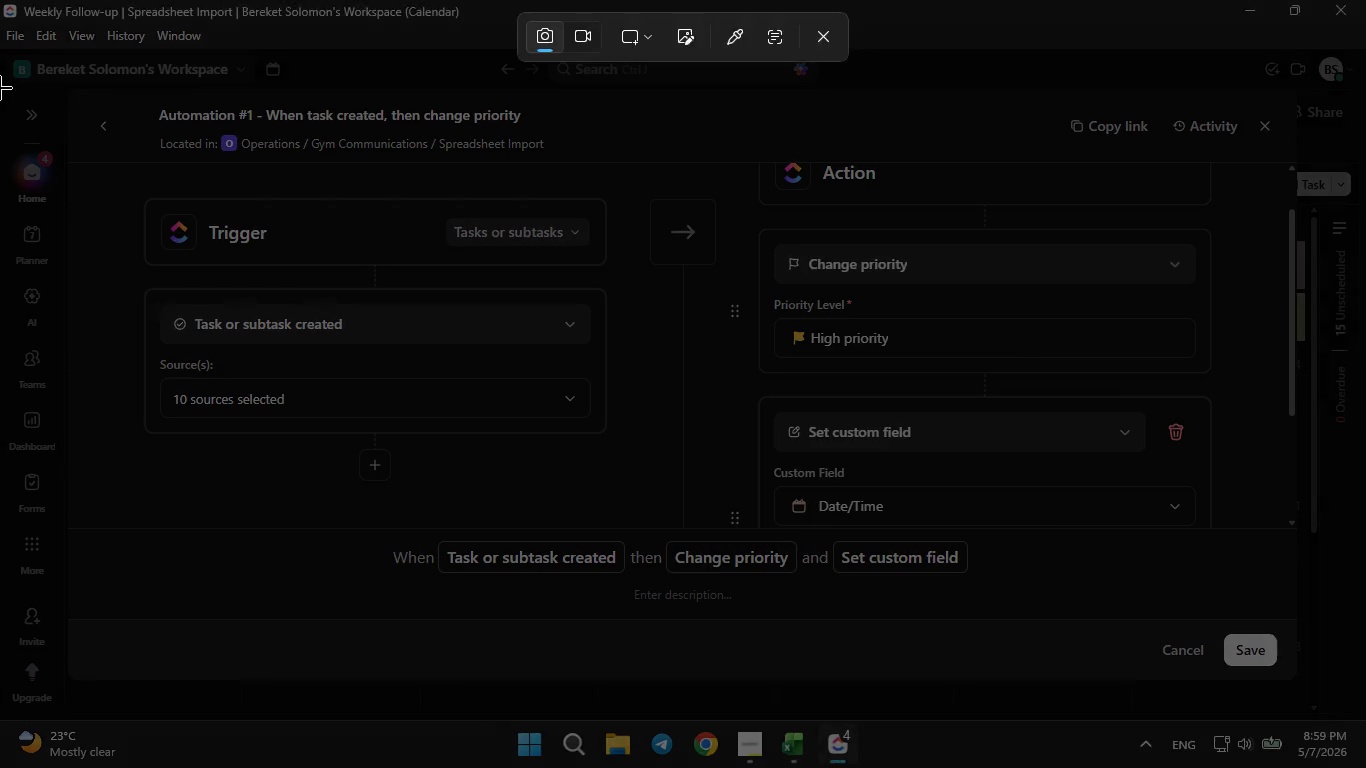 
left_click_drag(start_coordinate=[0, 76], to_coordinate=[1365, 686])
 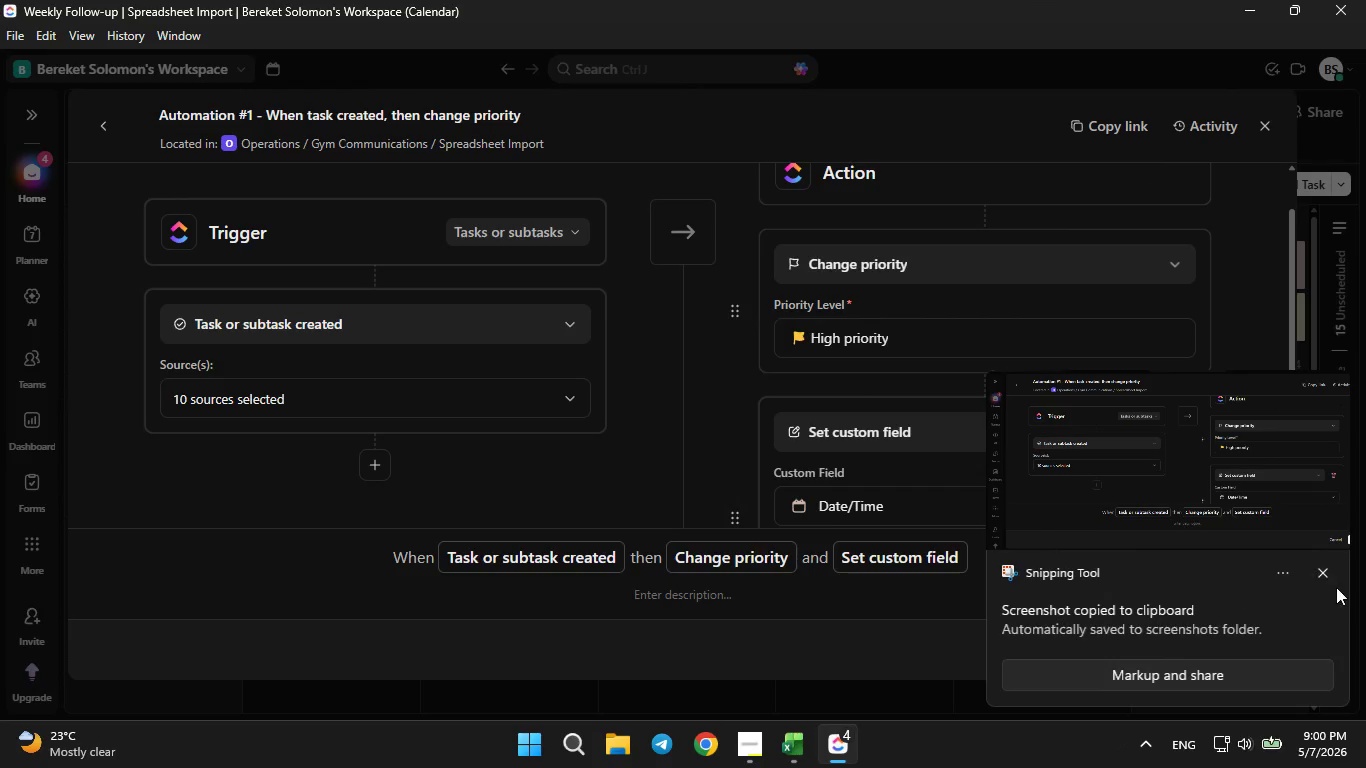 
left_click([1323, 575])
 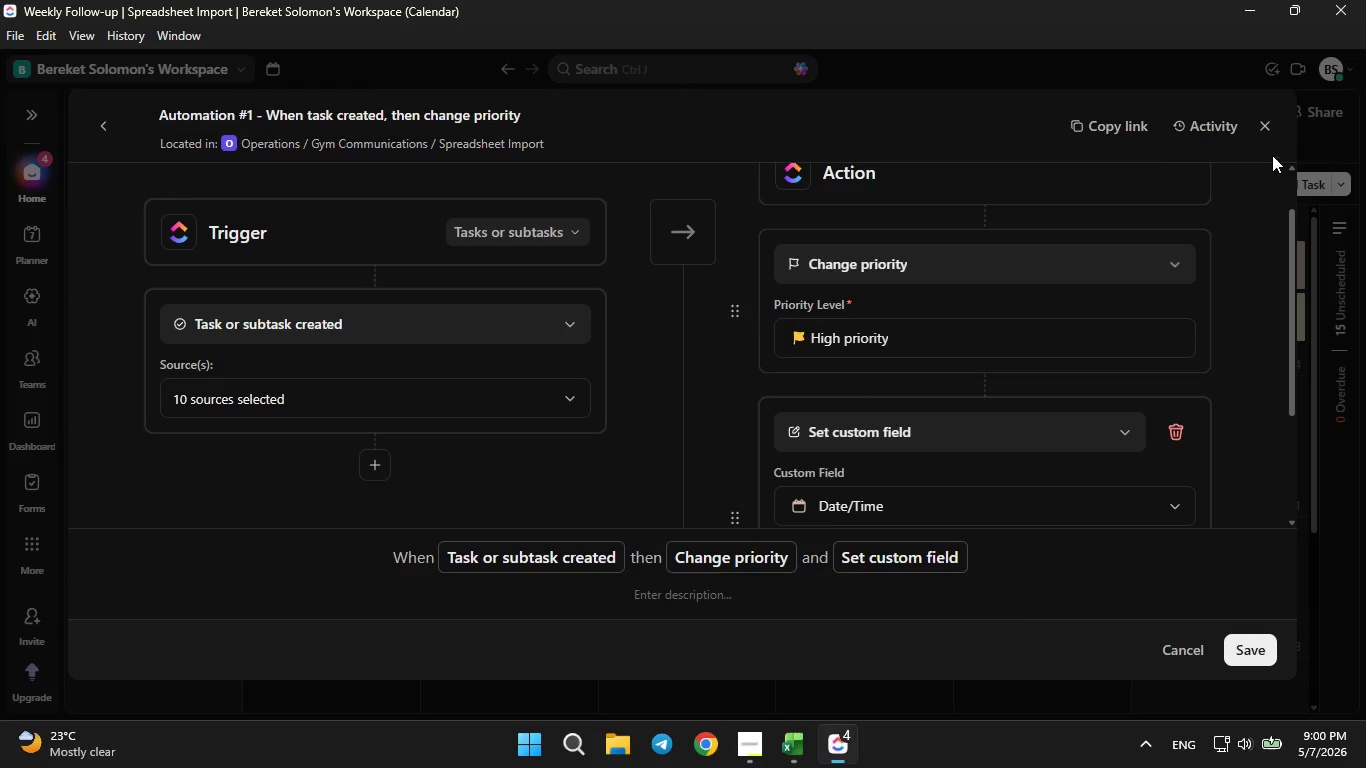 
left_click([1267, 128])
 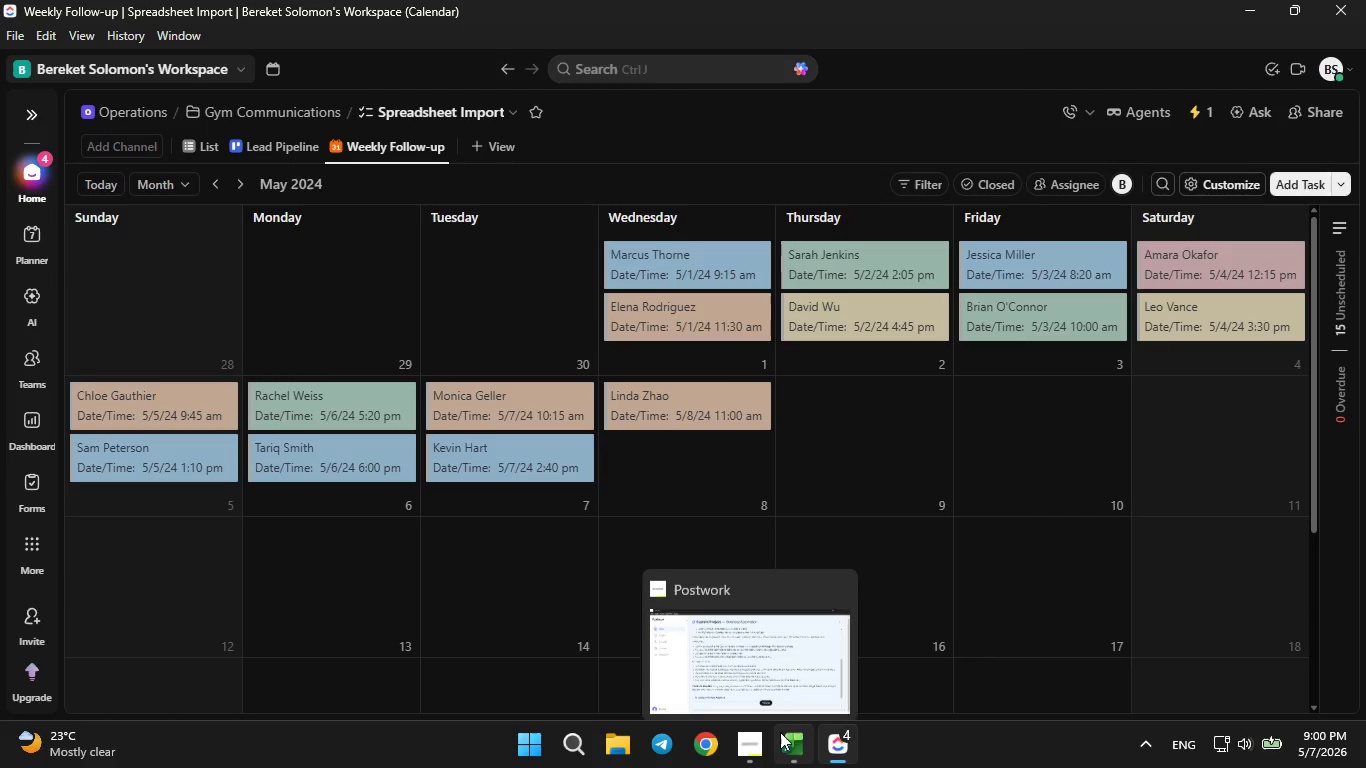 
left_click([740, 751])